 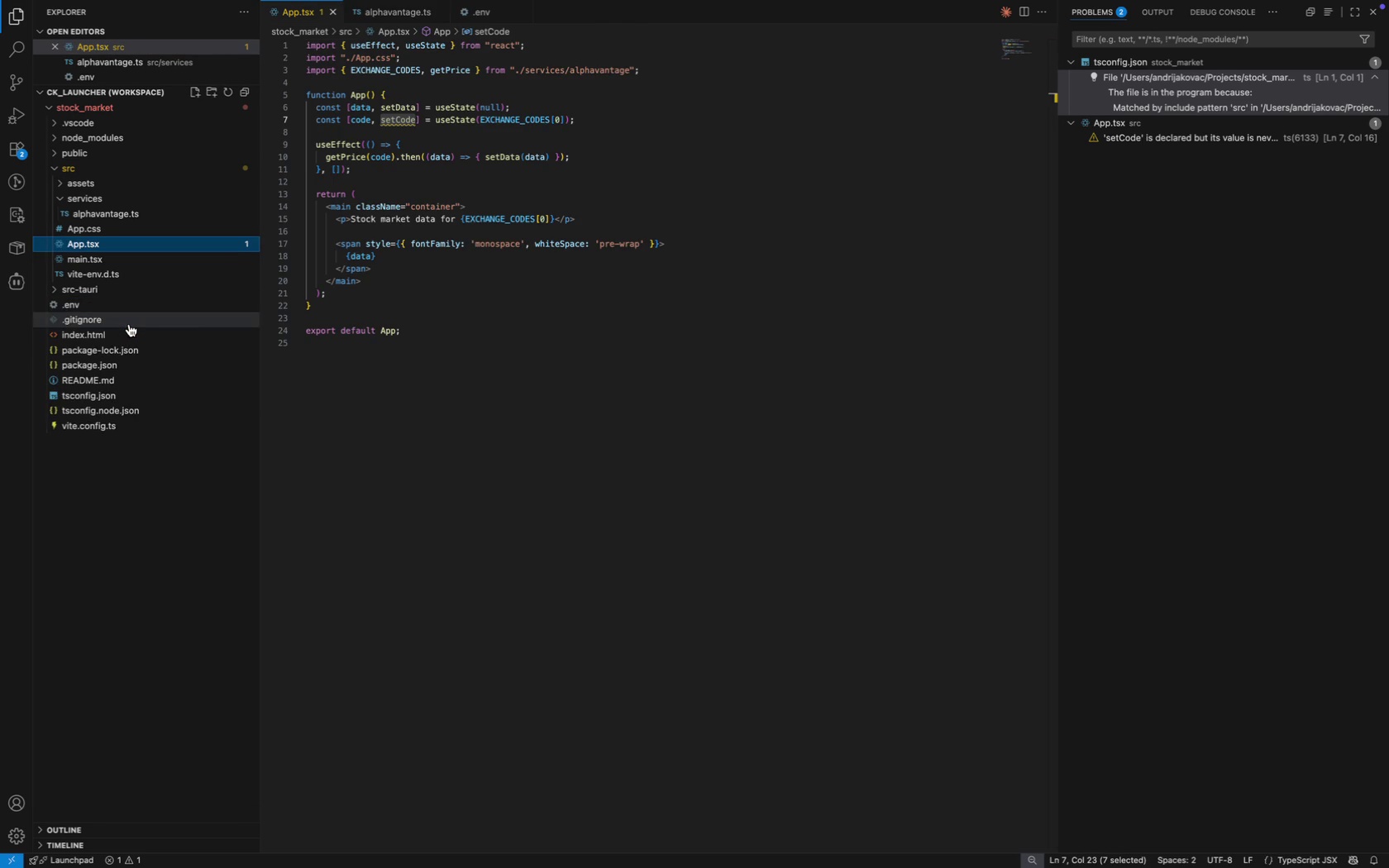 
left_click([1234, 10])
 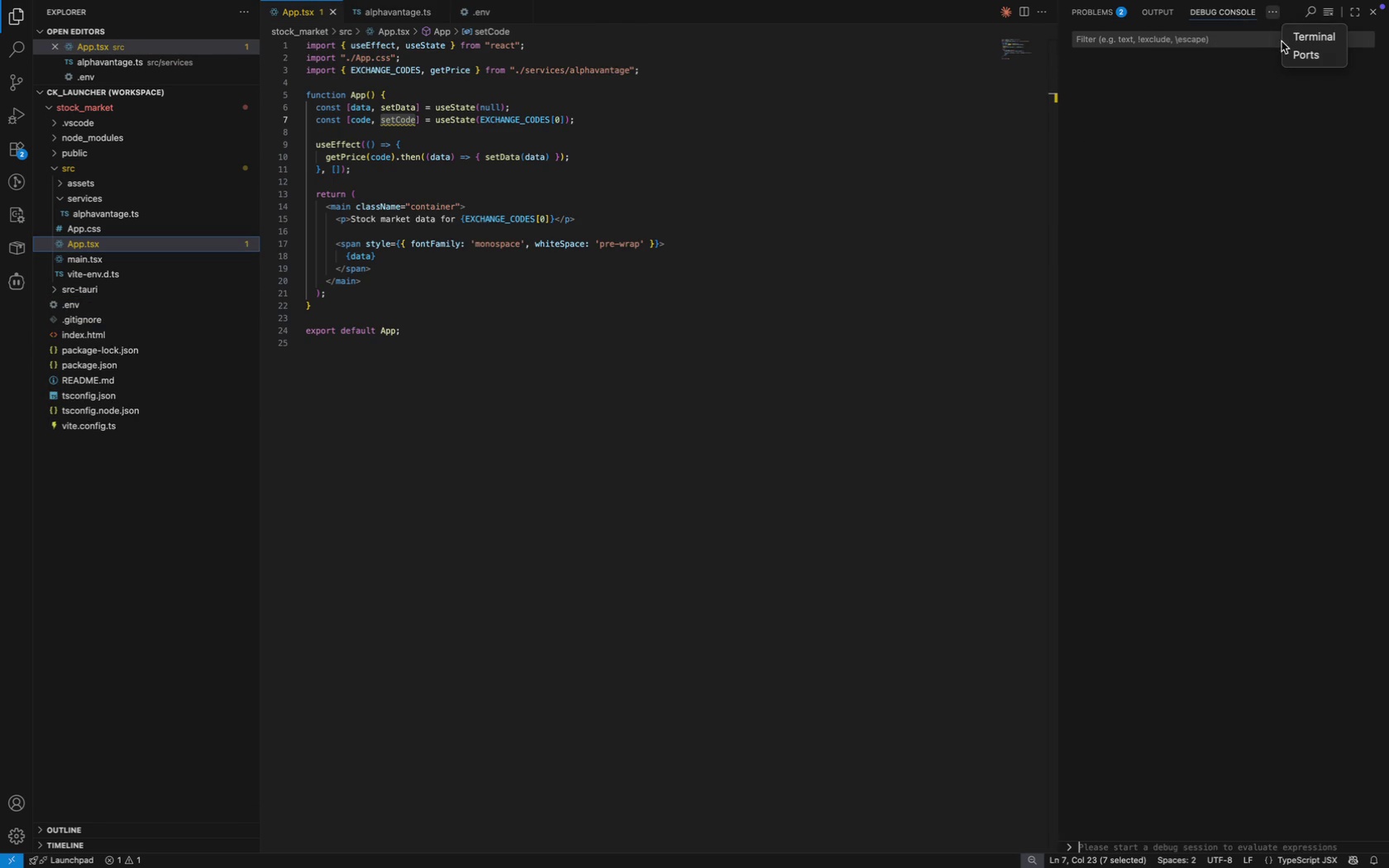 
left_click([1299, 38])
 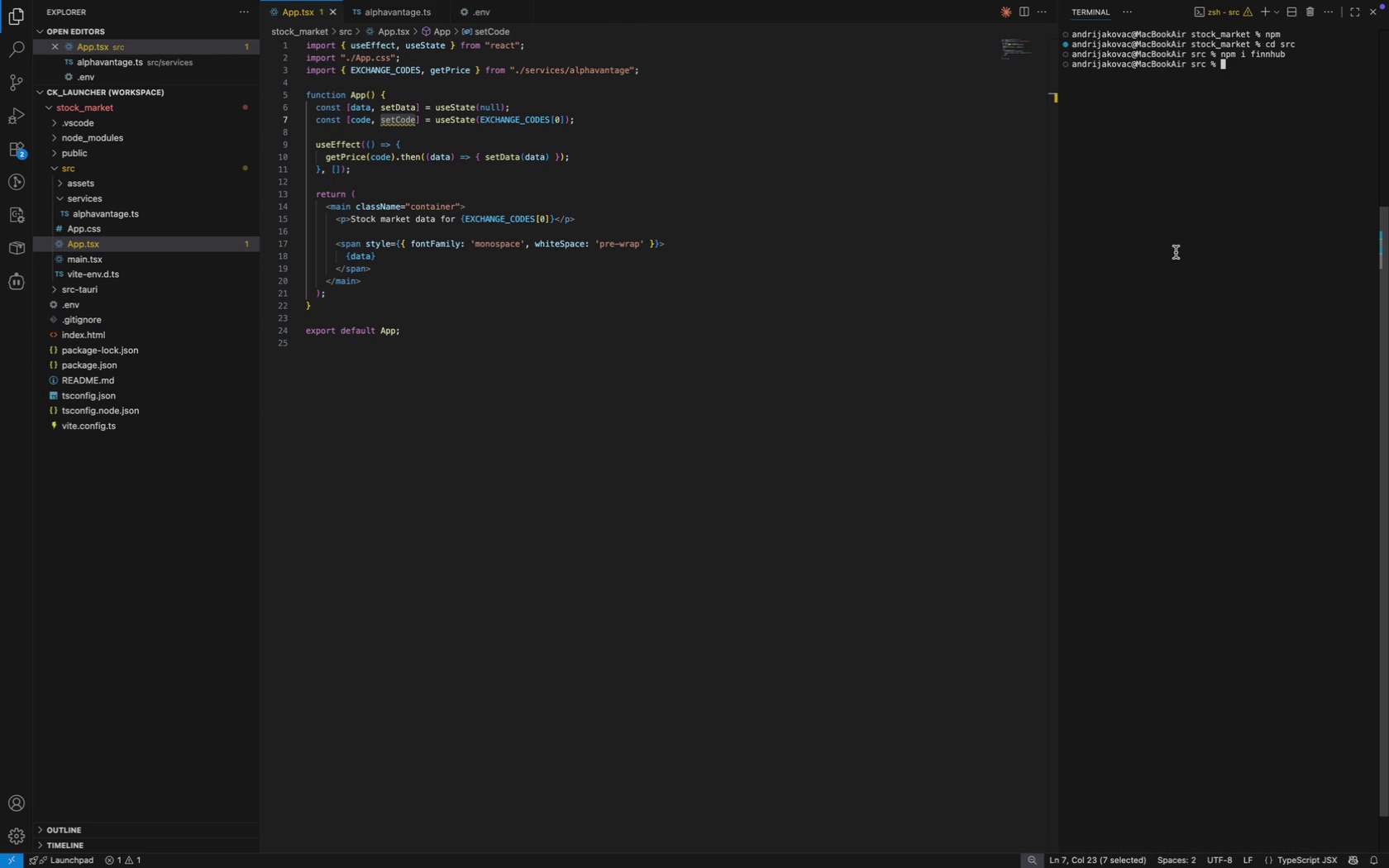 
left_click([1176, 252])
 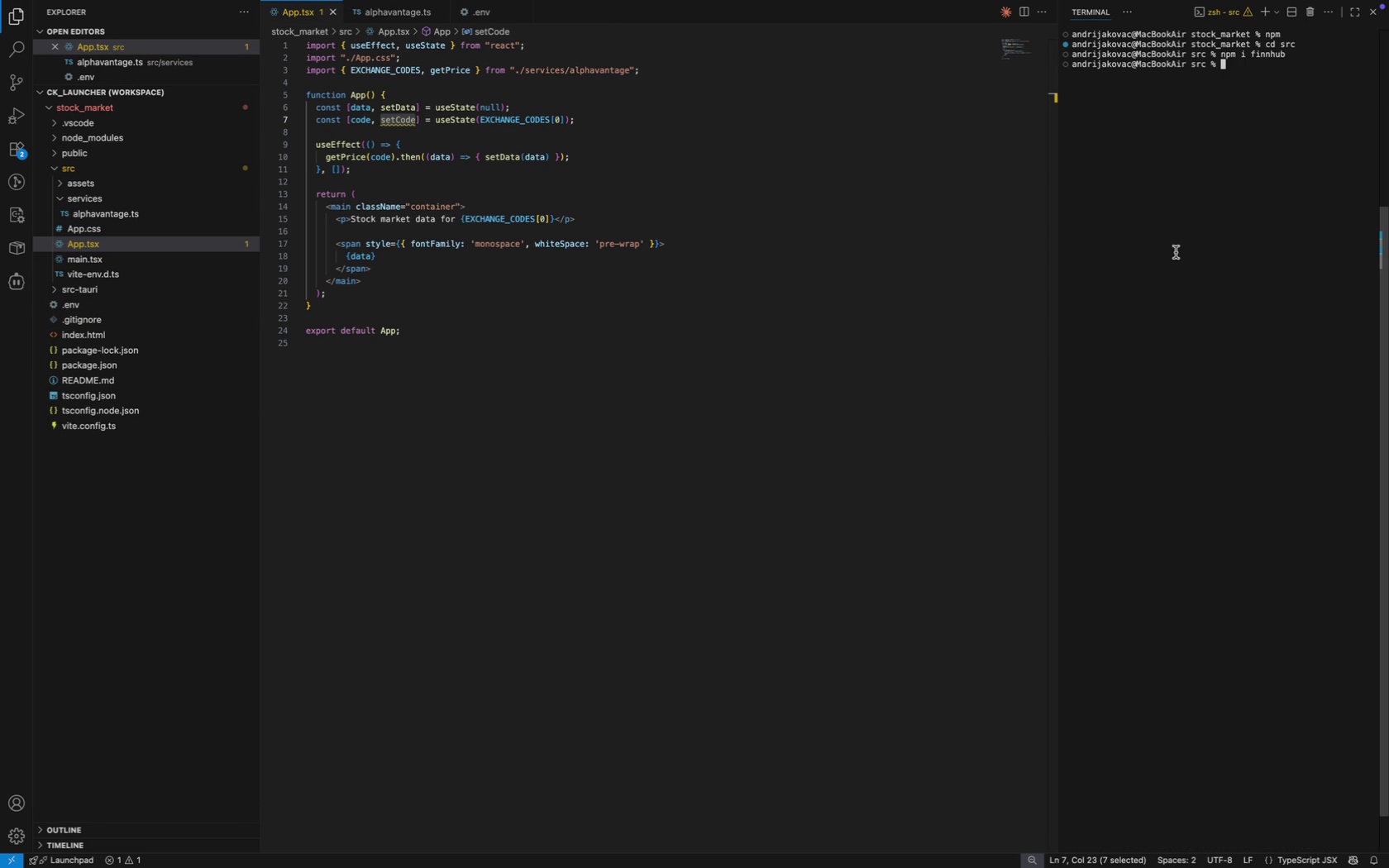 
type(npm run tauri dev)
 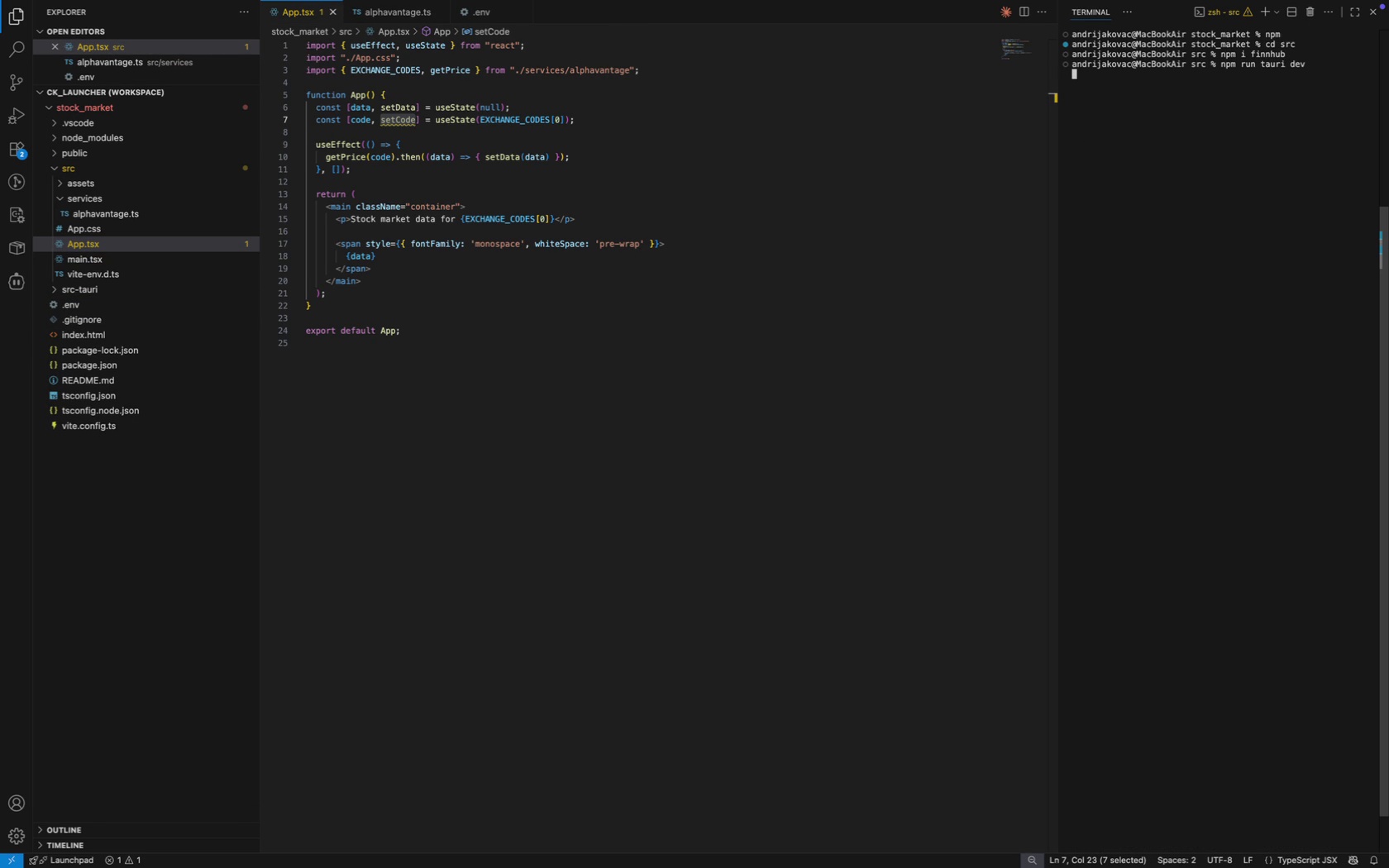 
key(Enter)
 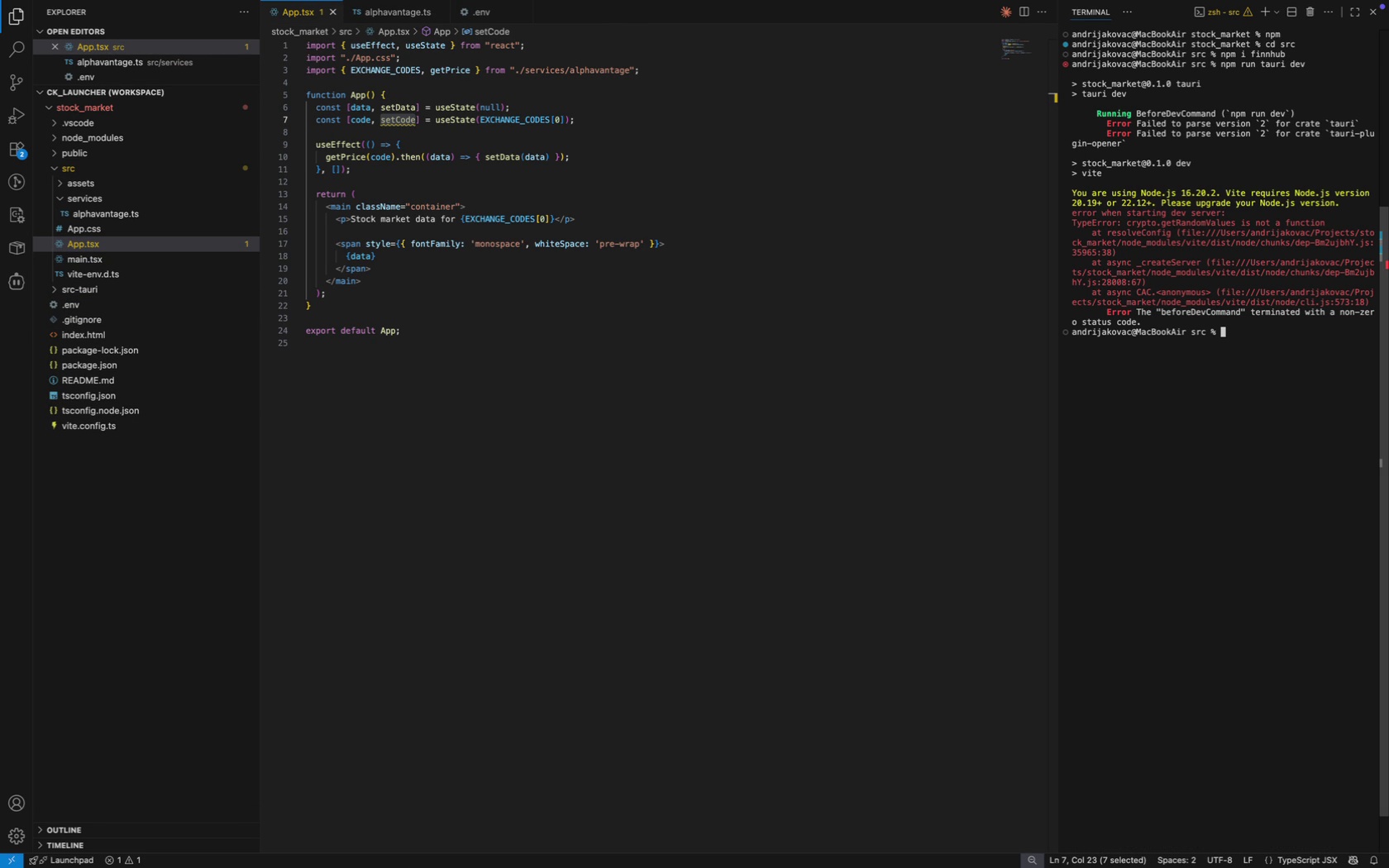 
wait(6.14)
 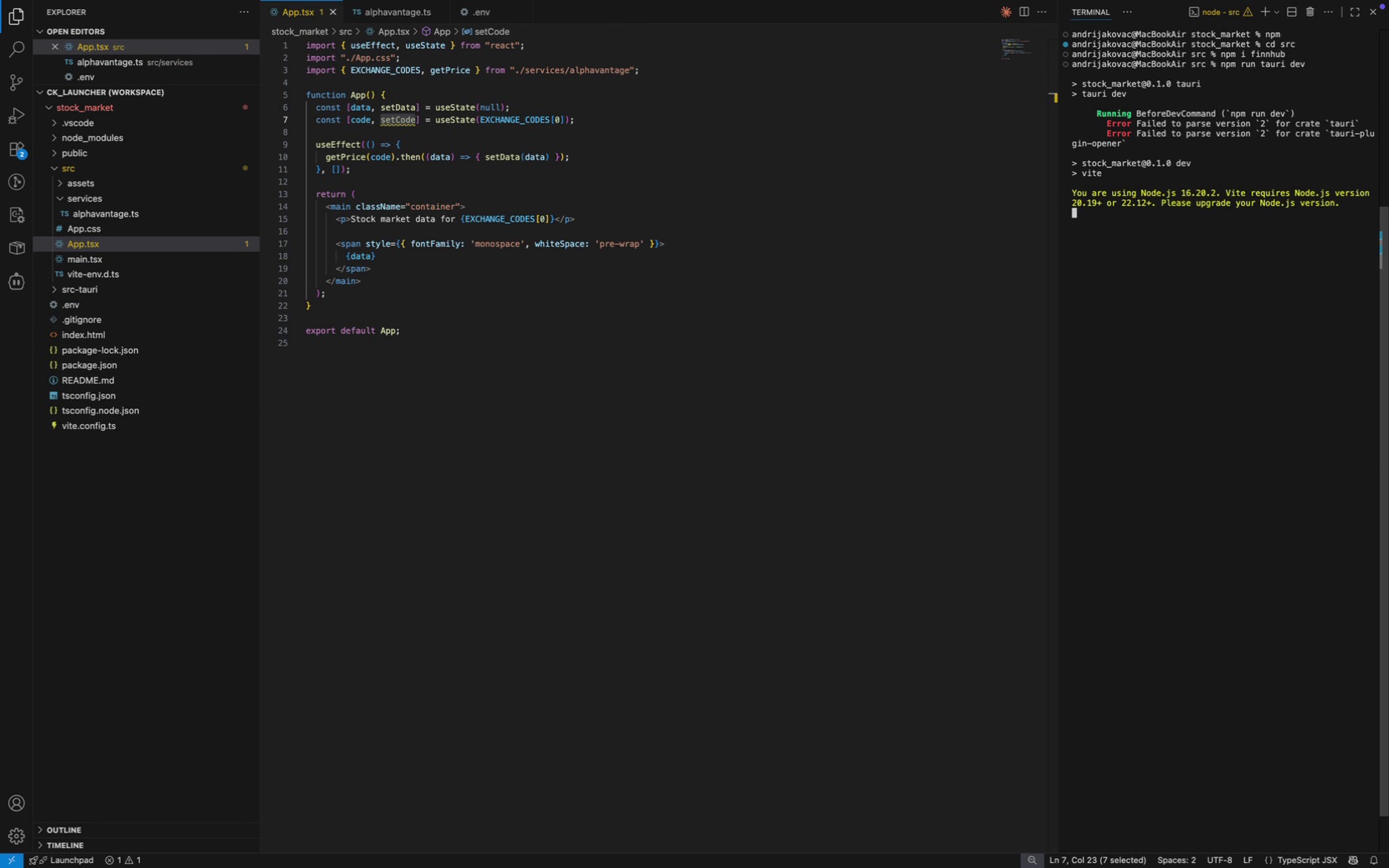 
type(npm run deev)
key(Backspace)
key(Backspace)
type(v)
 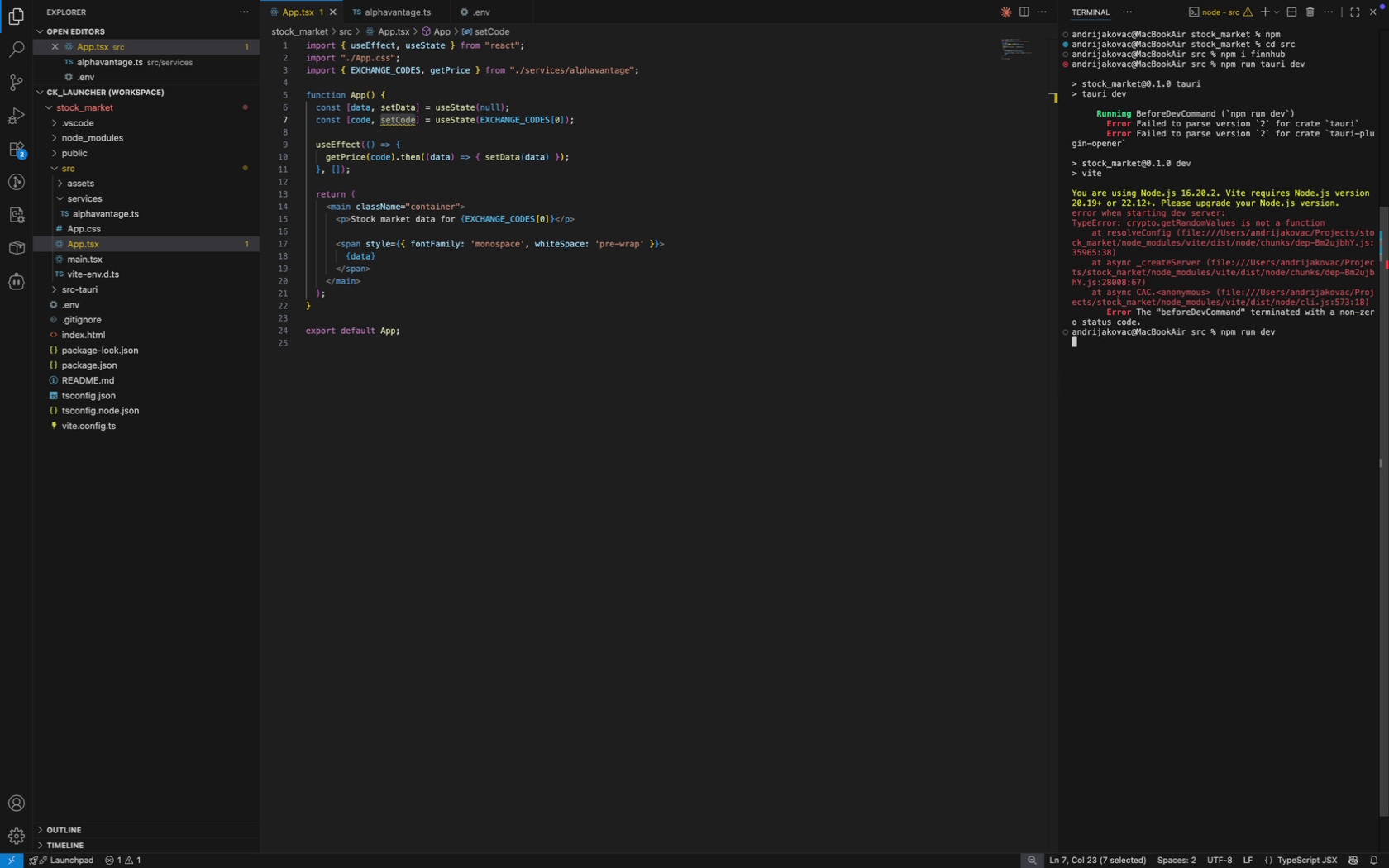 
key(Enter)
 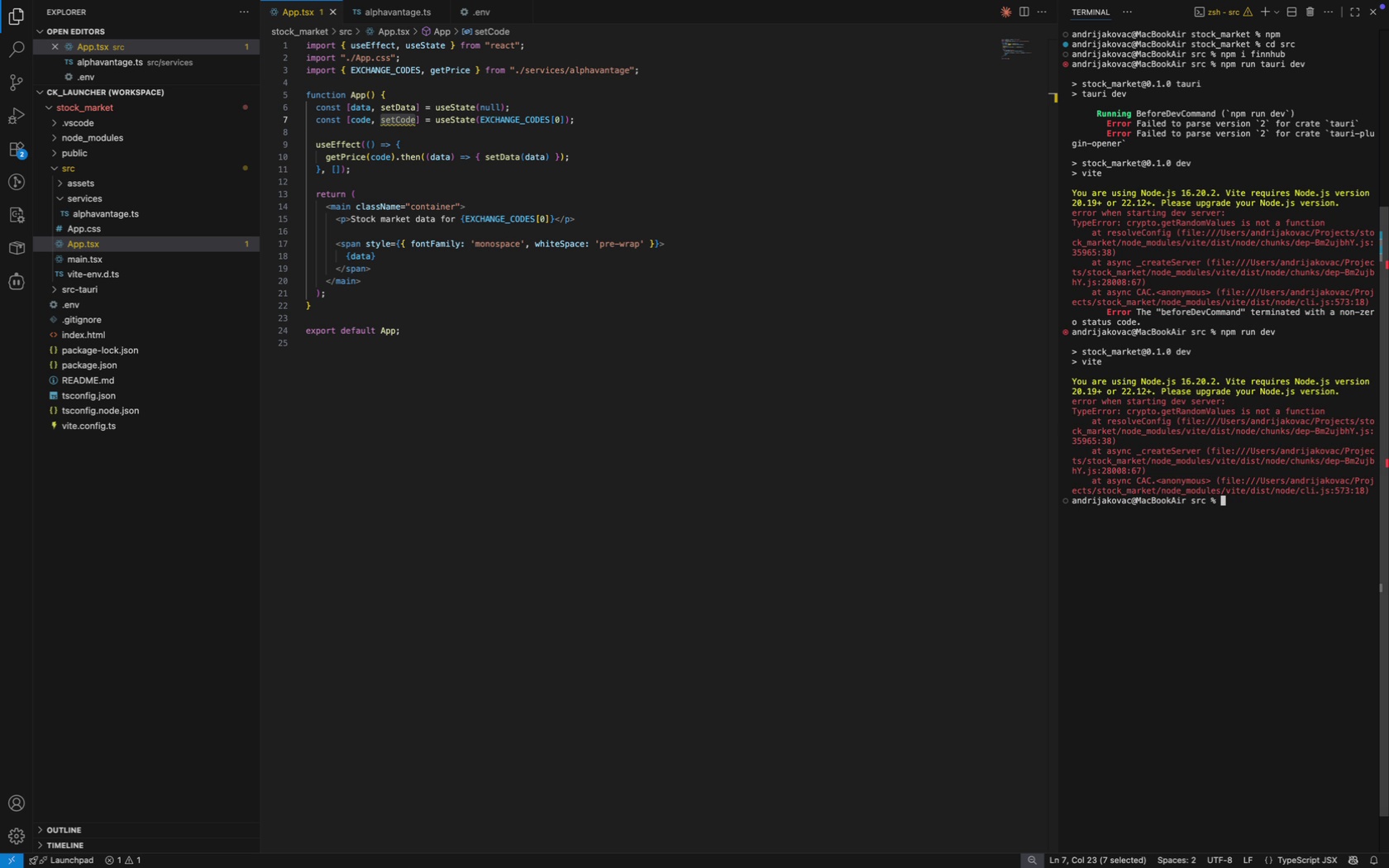 
type(nvm use 20)
 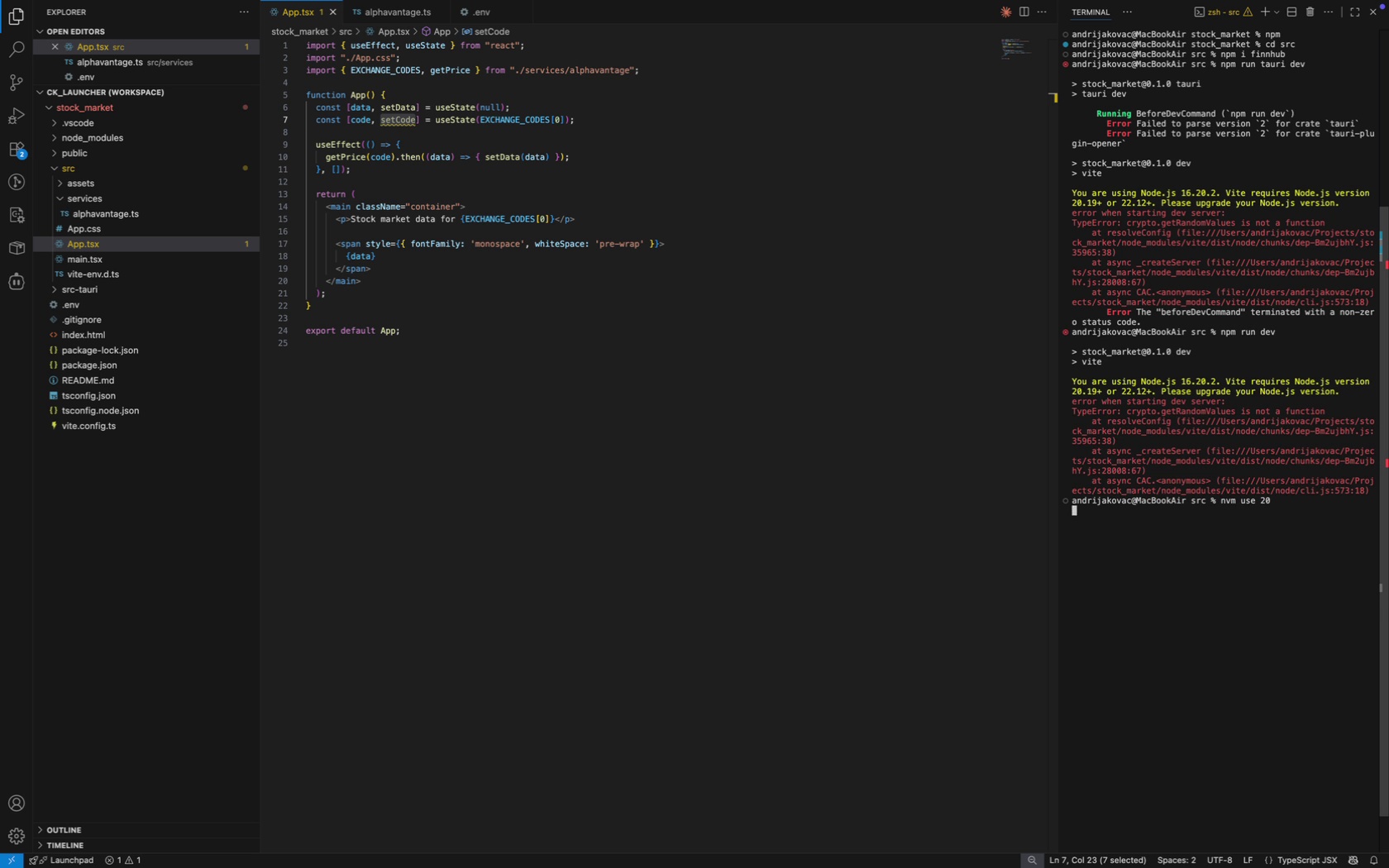 
key(Enter)
 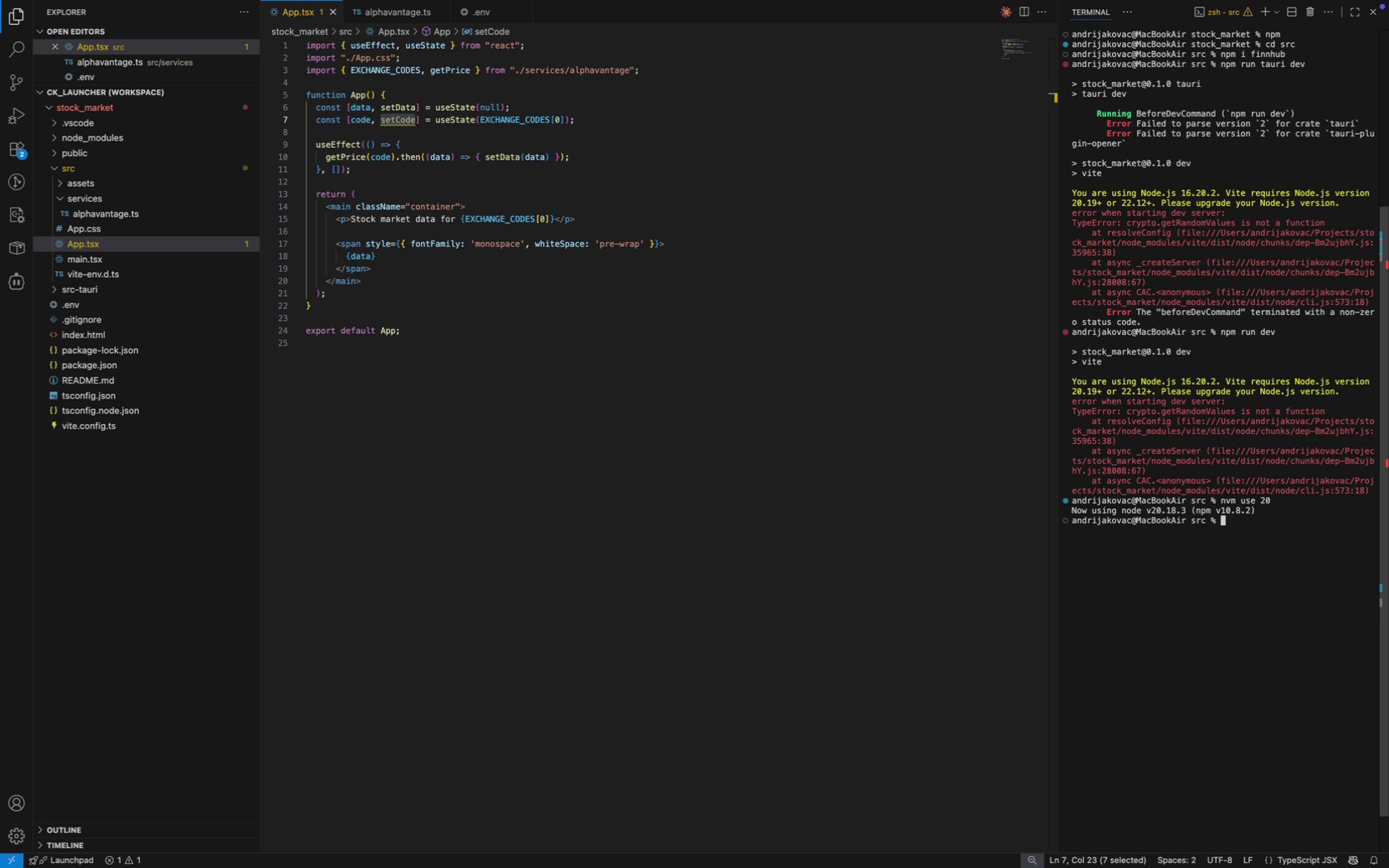 
type(npm run dev)
 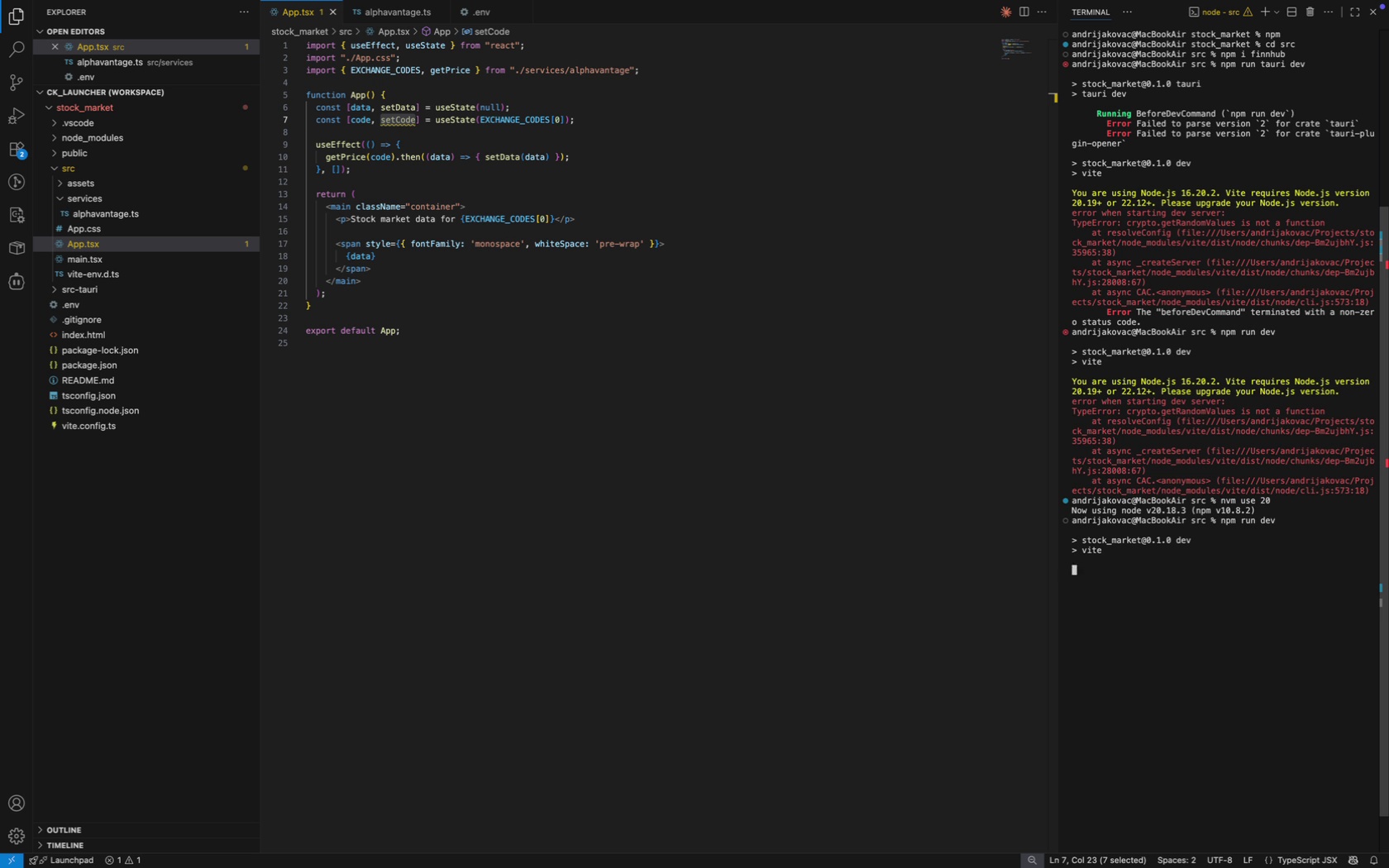 
key(Enter)
 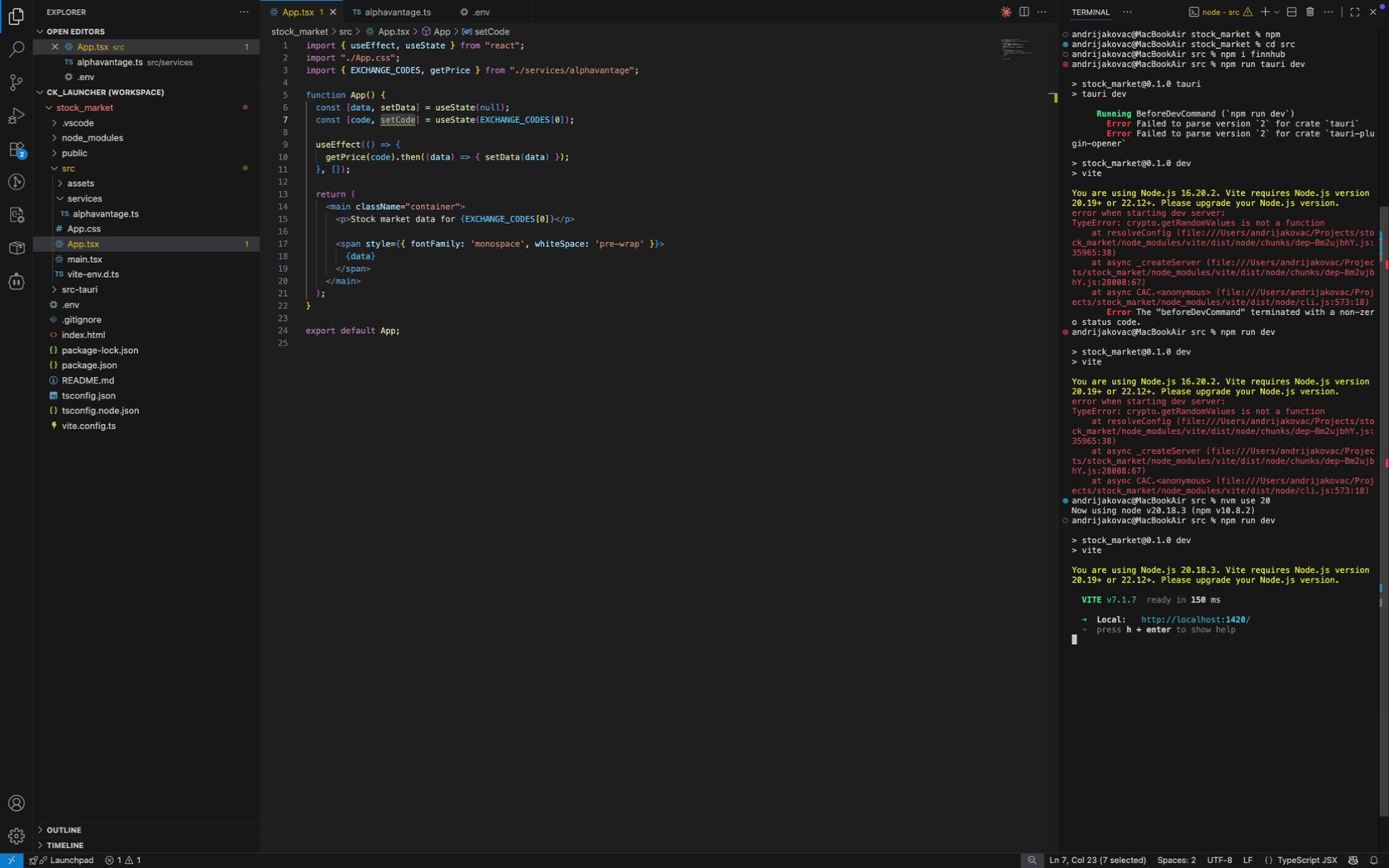 
key(Control+ControlLeft)
 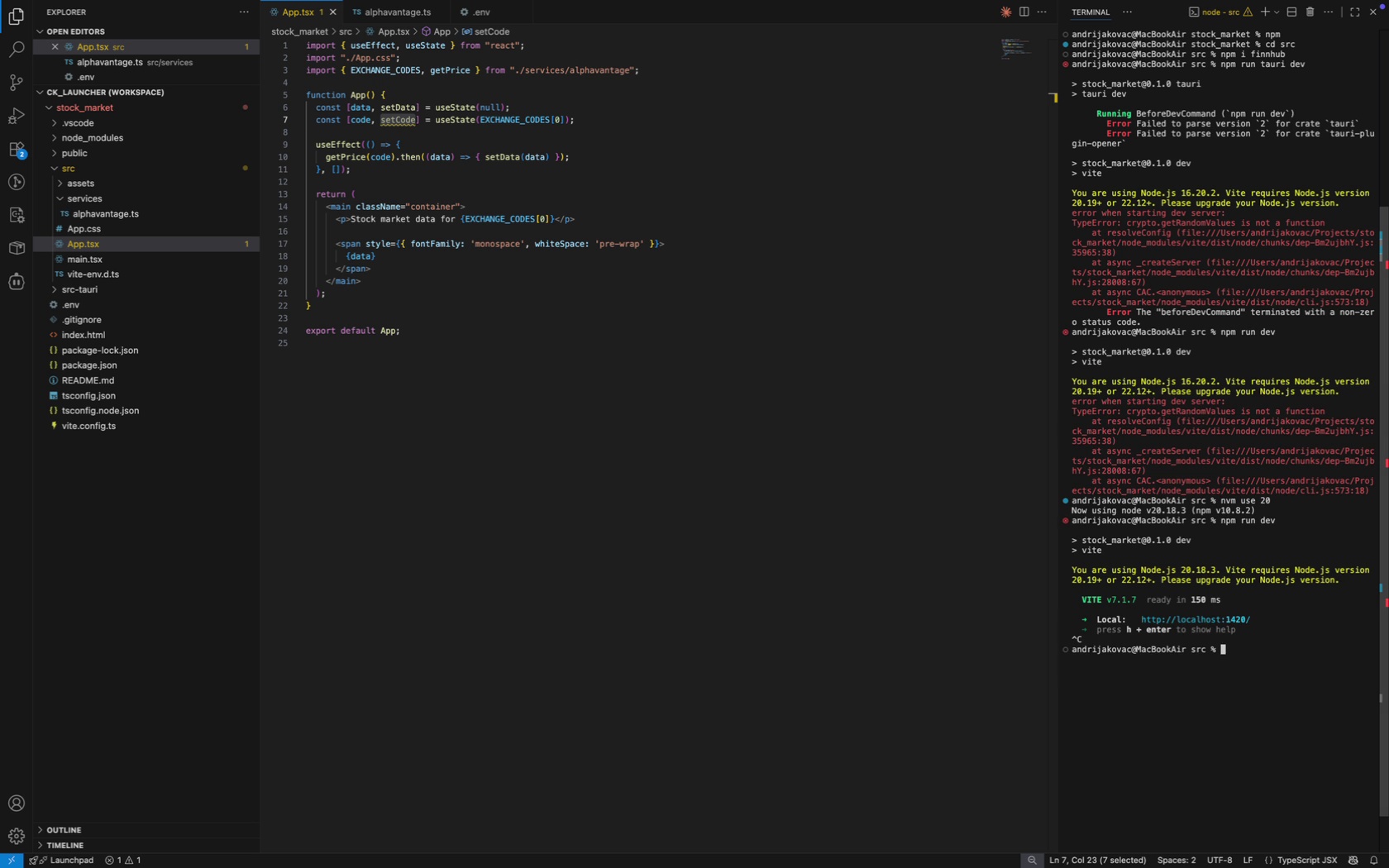 
key(Control+C)
 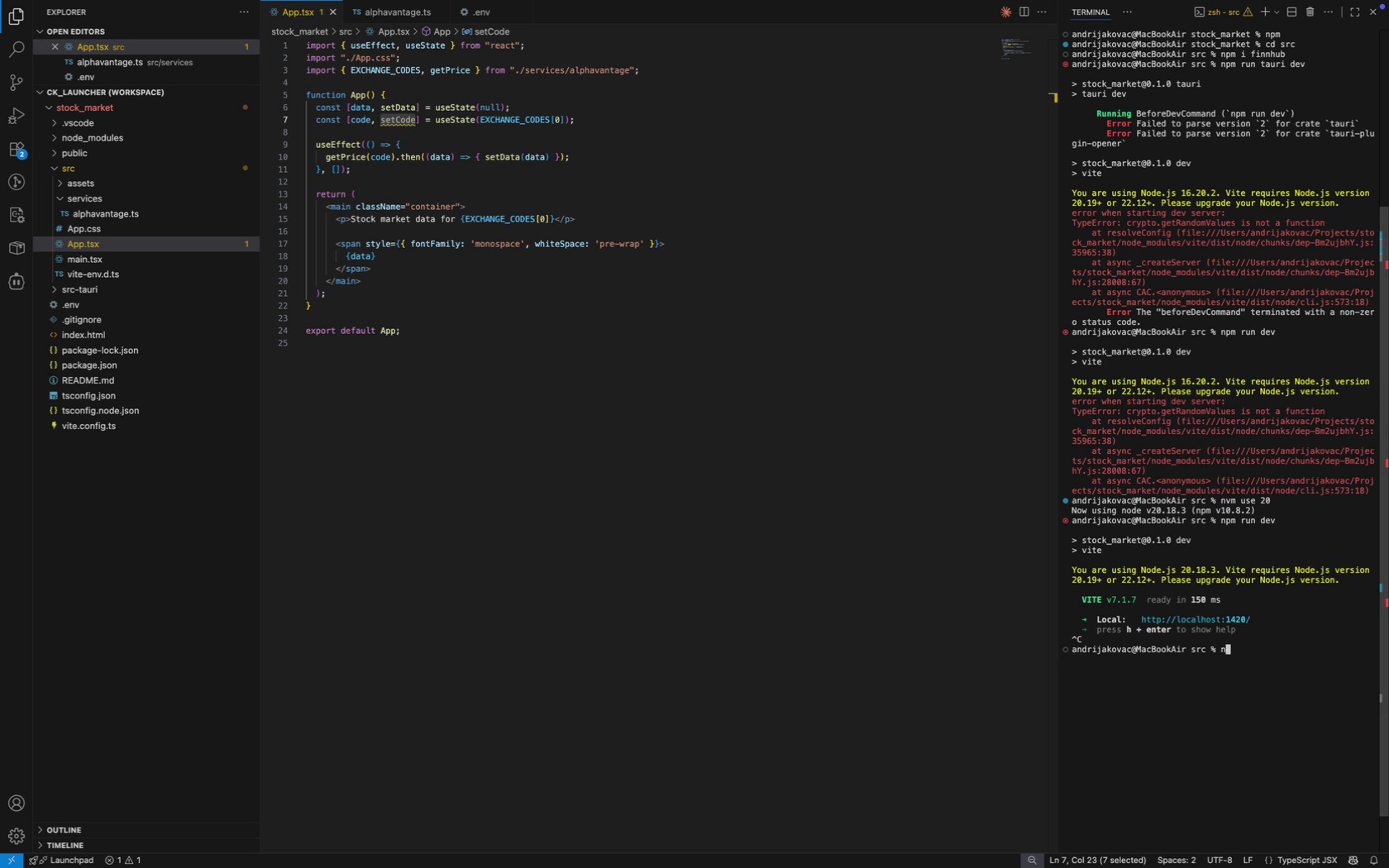 
type(npm run tauri dev)
 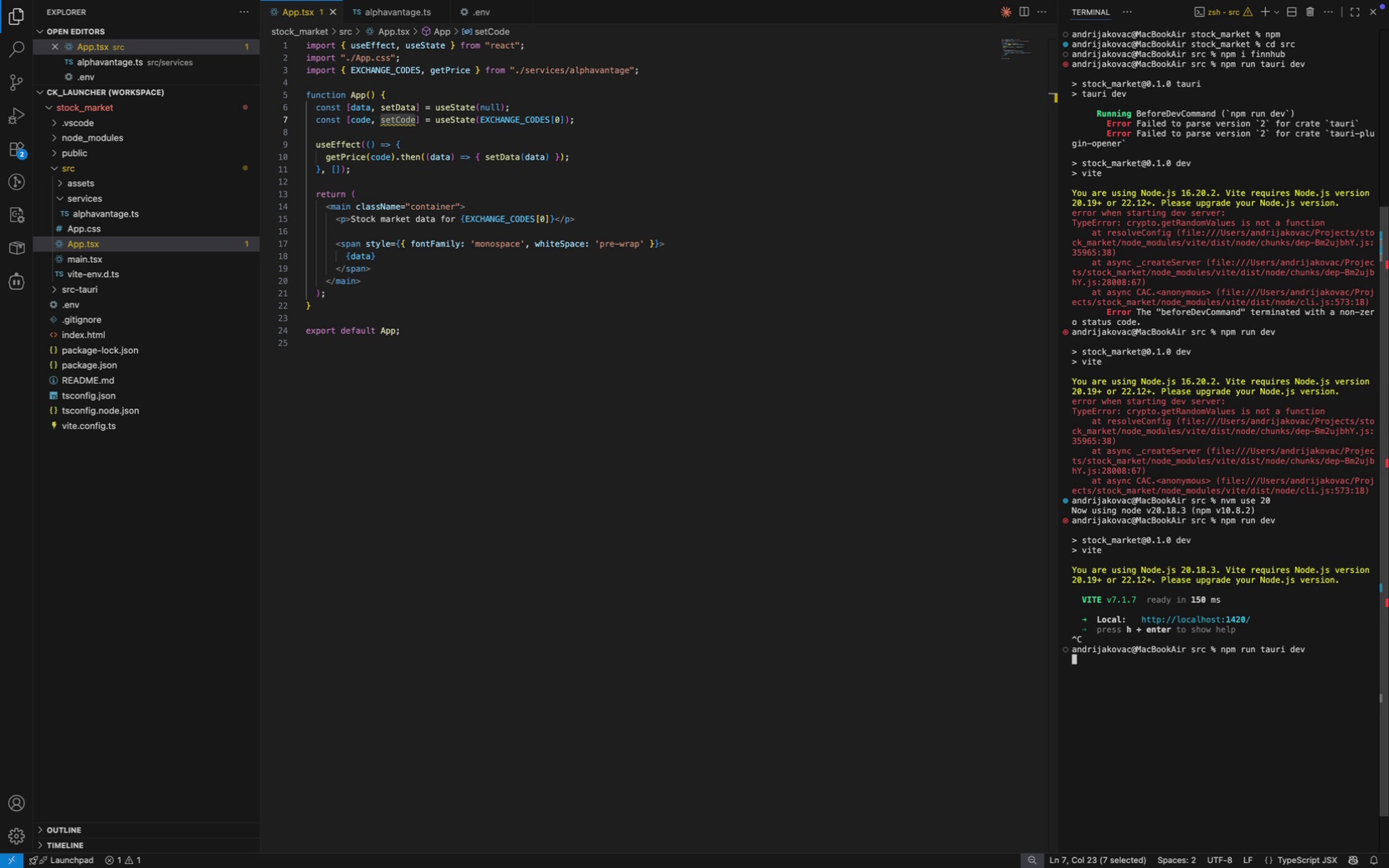 
key(Enter)
 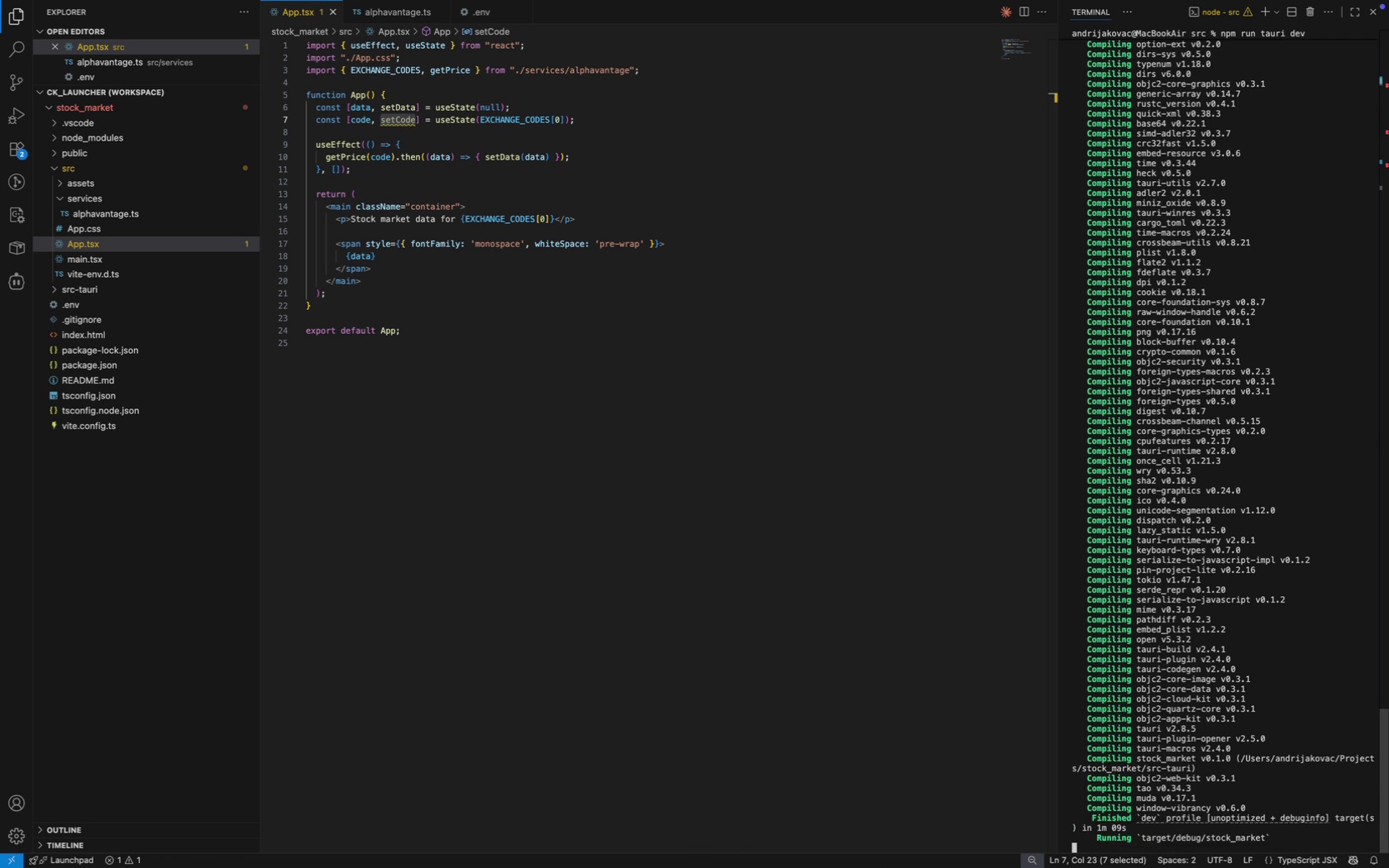 
wait(76.98)
 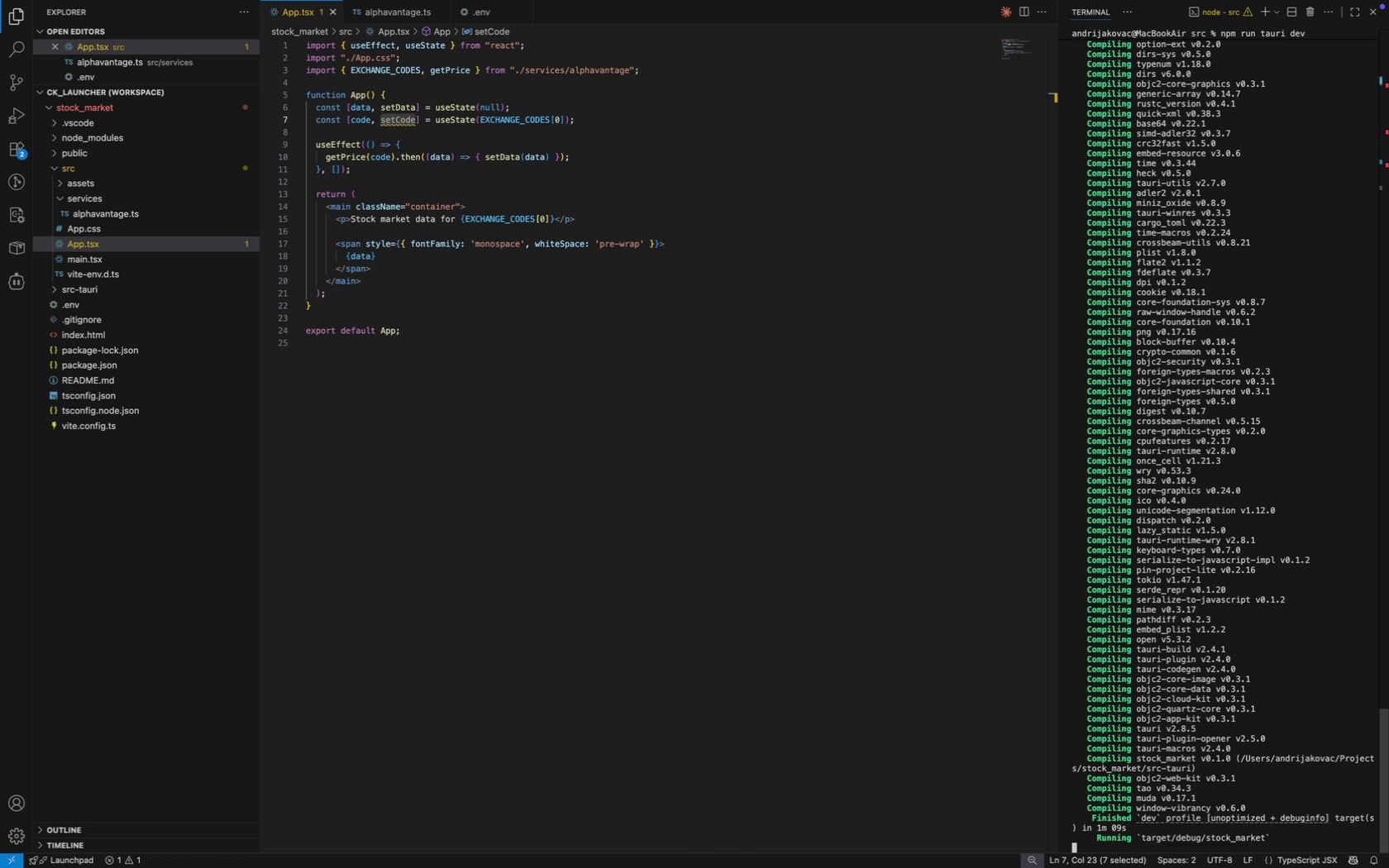 
left_click([965, 317])
 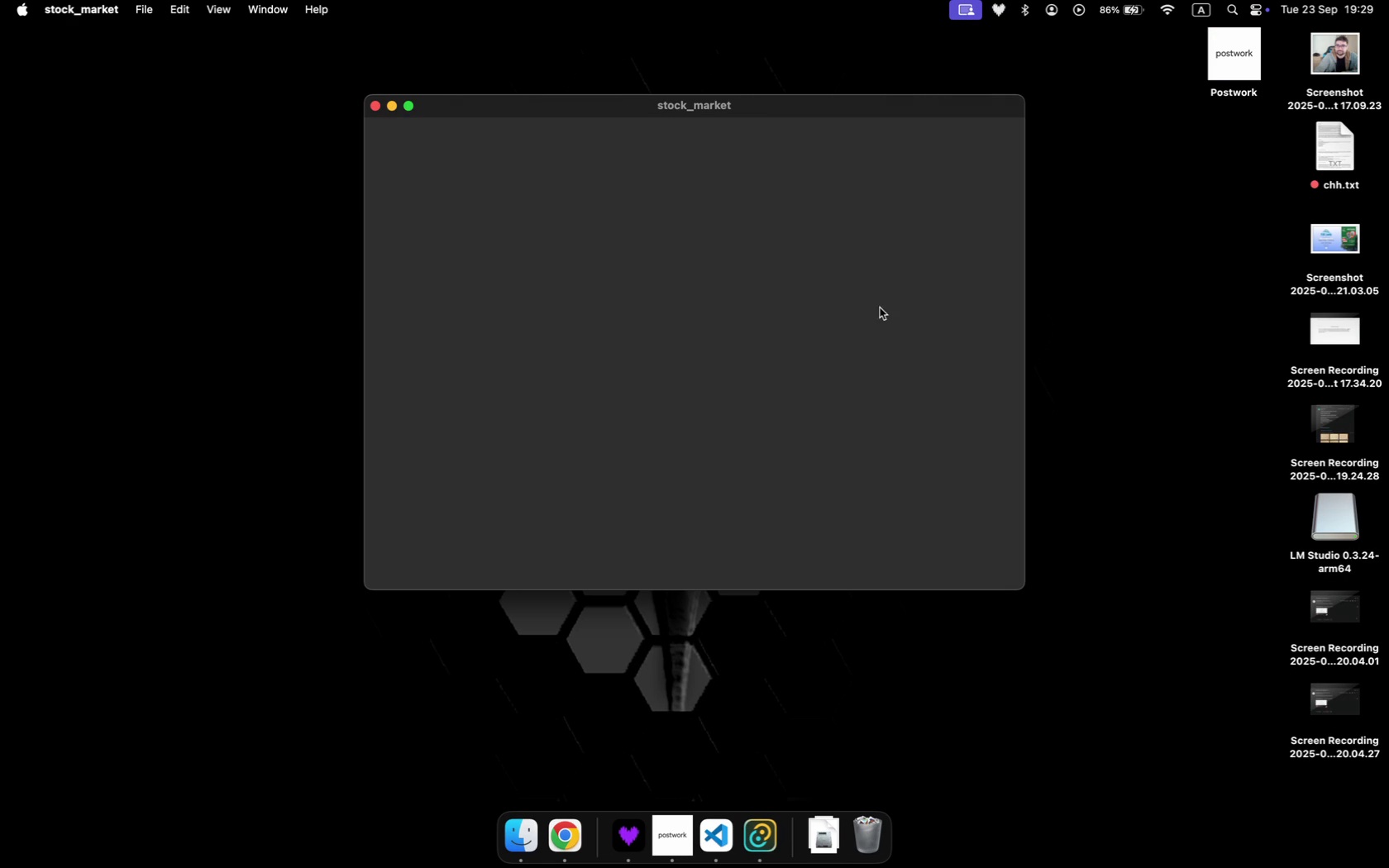 
right_click([880, 308])
 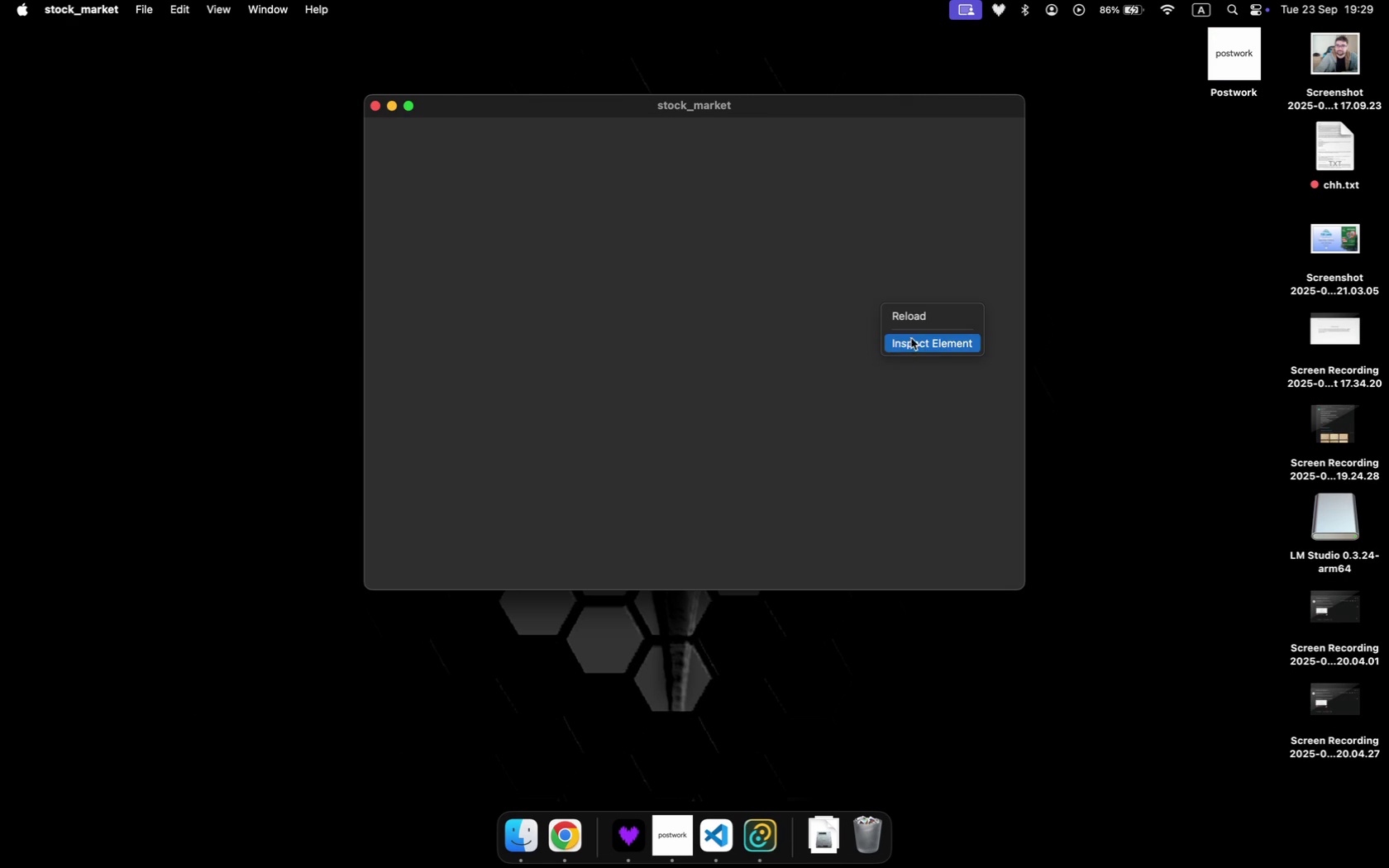 
left_click([913, 342])
 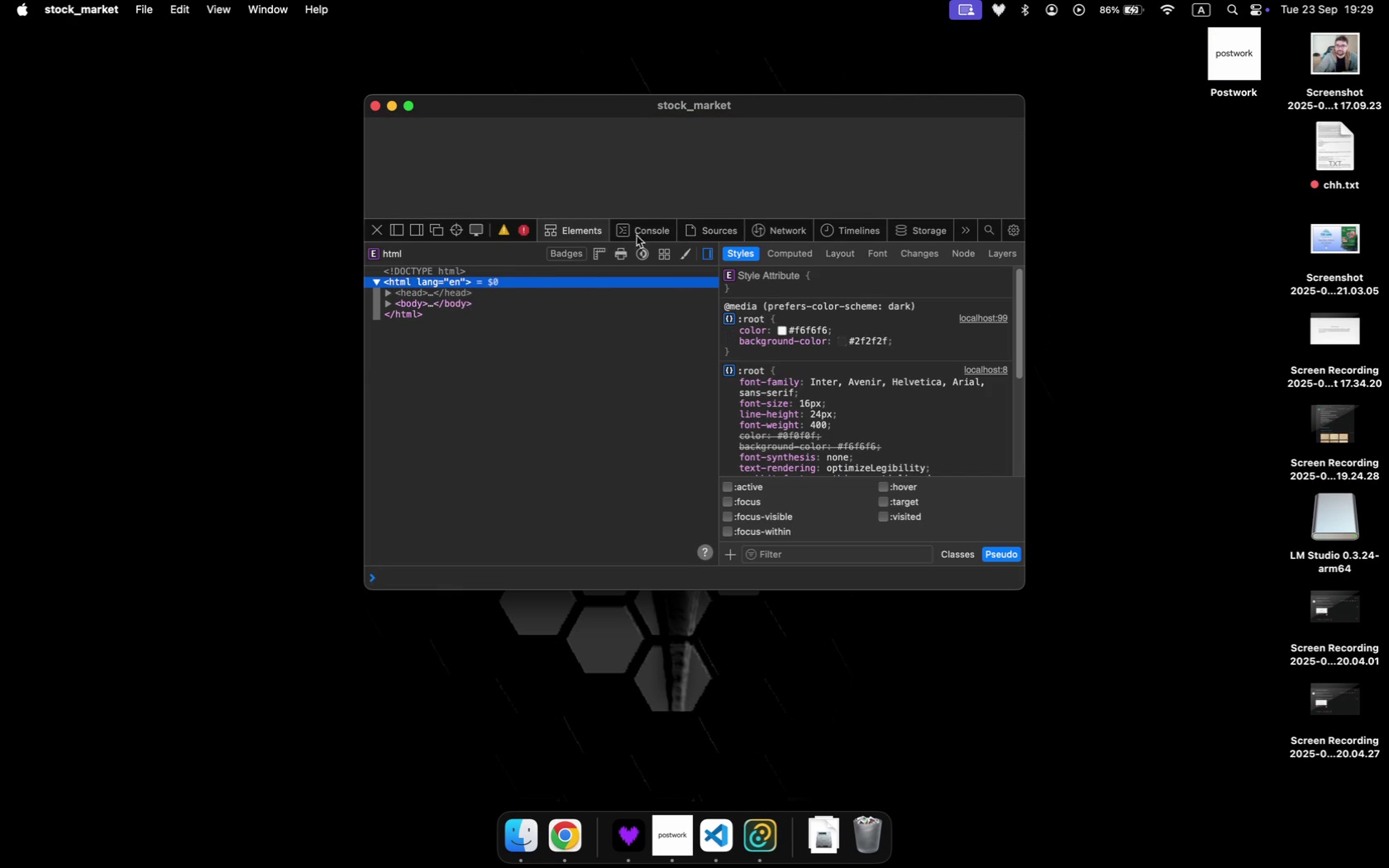 
left_click([526, 236])
 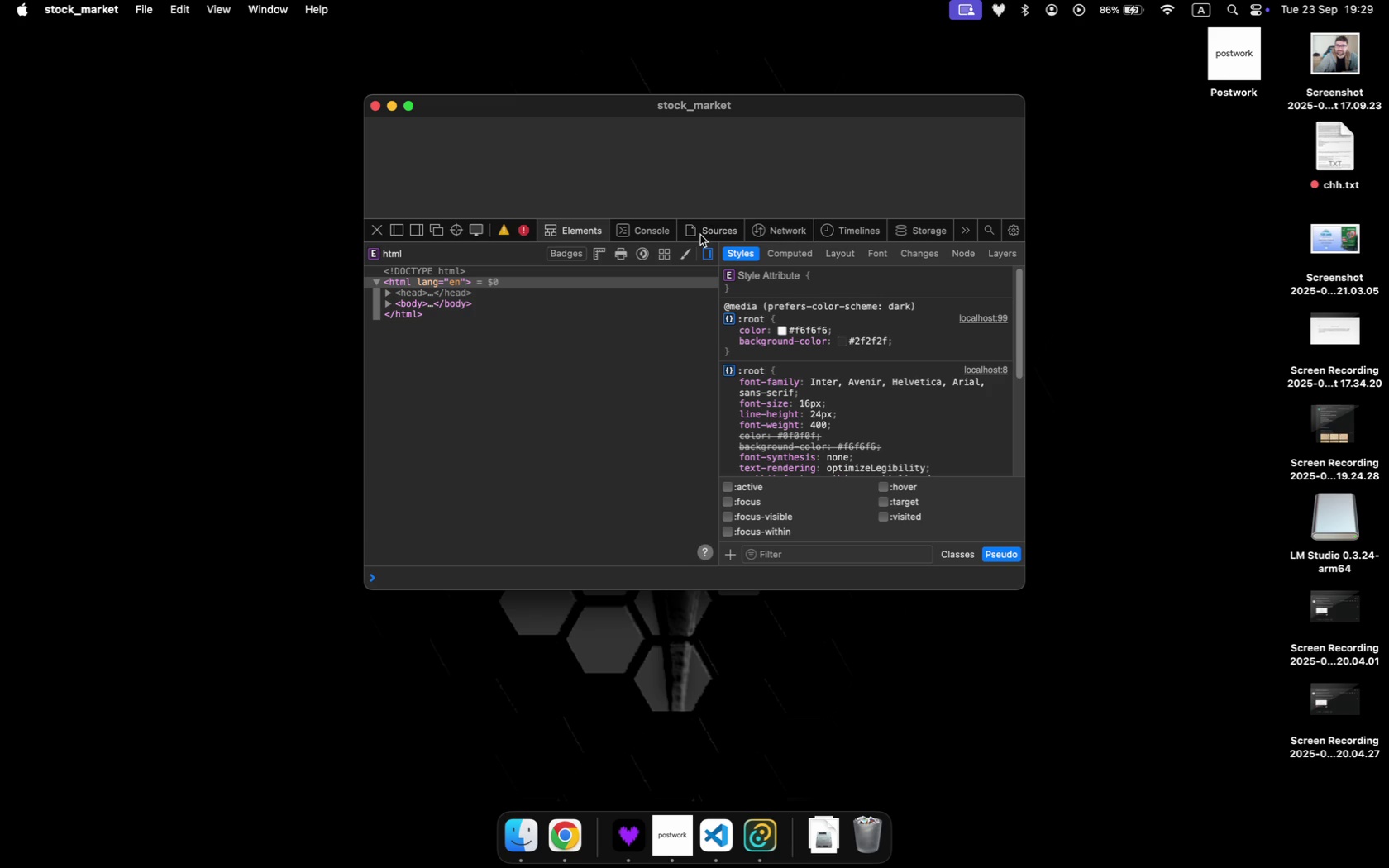 
left_click([656, 234])
 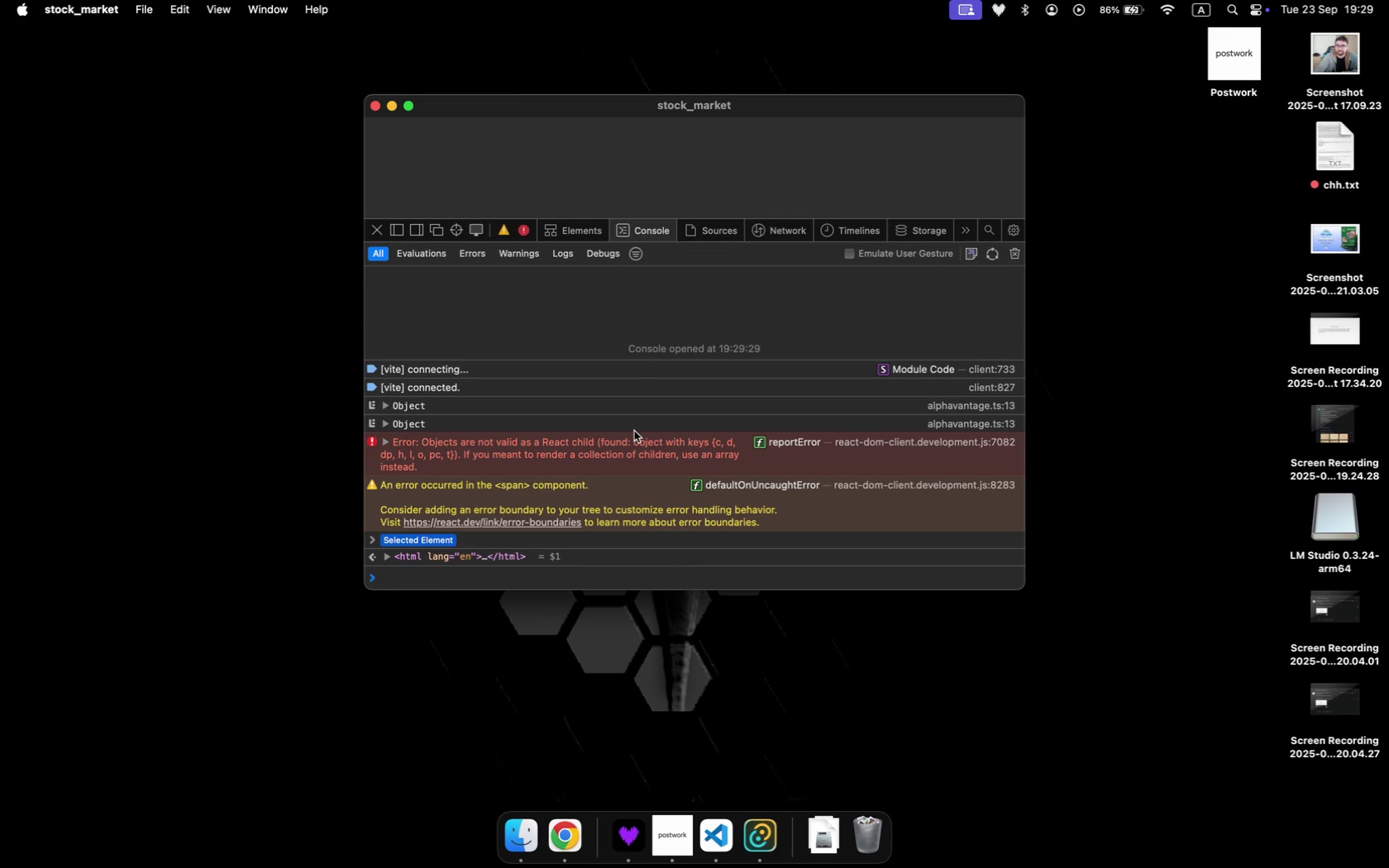 
scroll: coordinate [634, 431], scroll_direction: down, amount: 2.0
 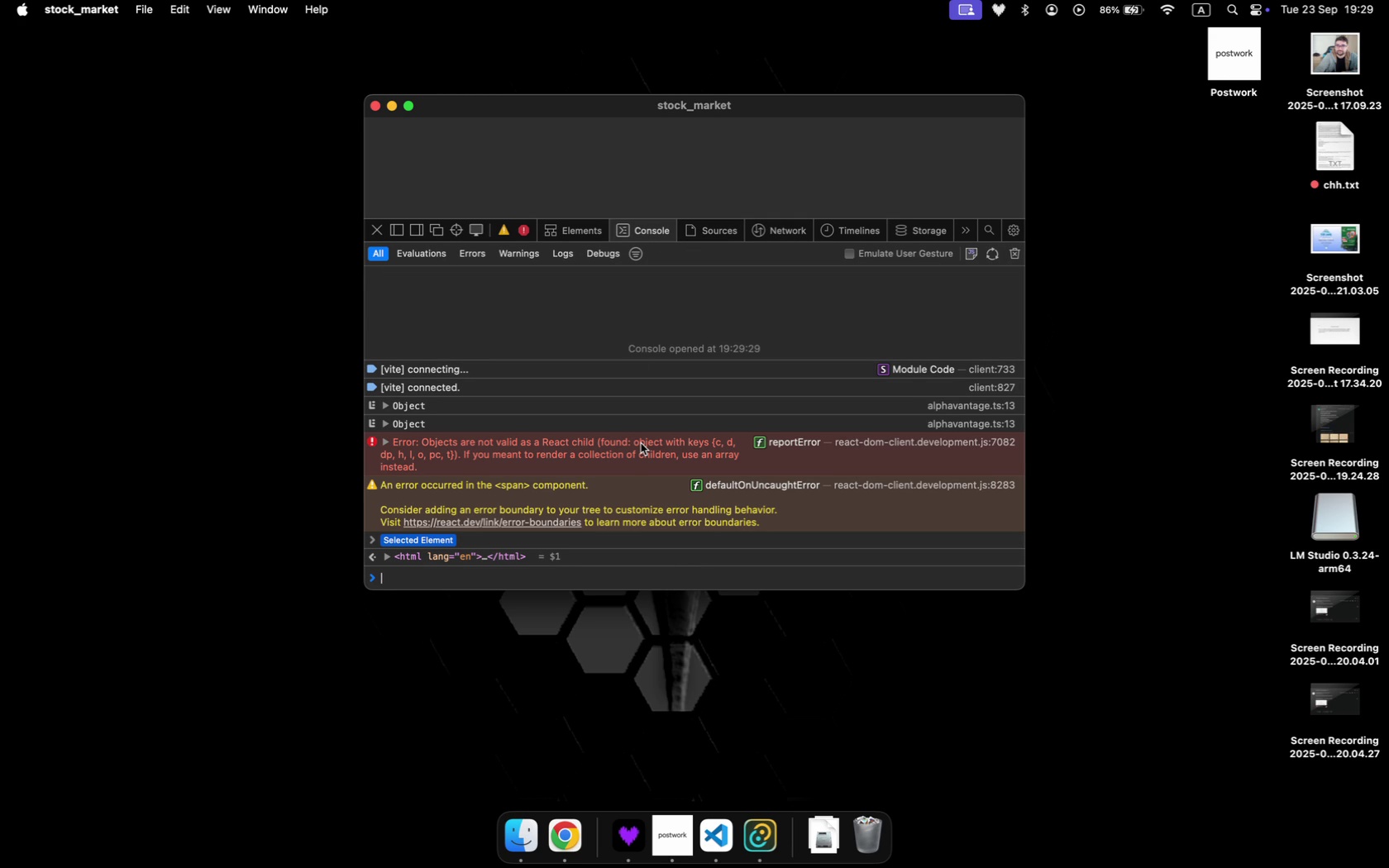 
wait(14.49)
 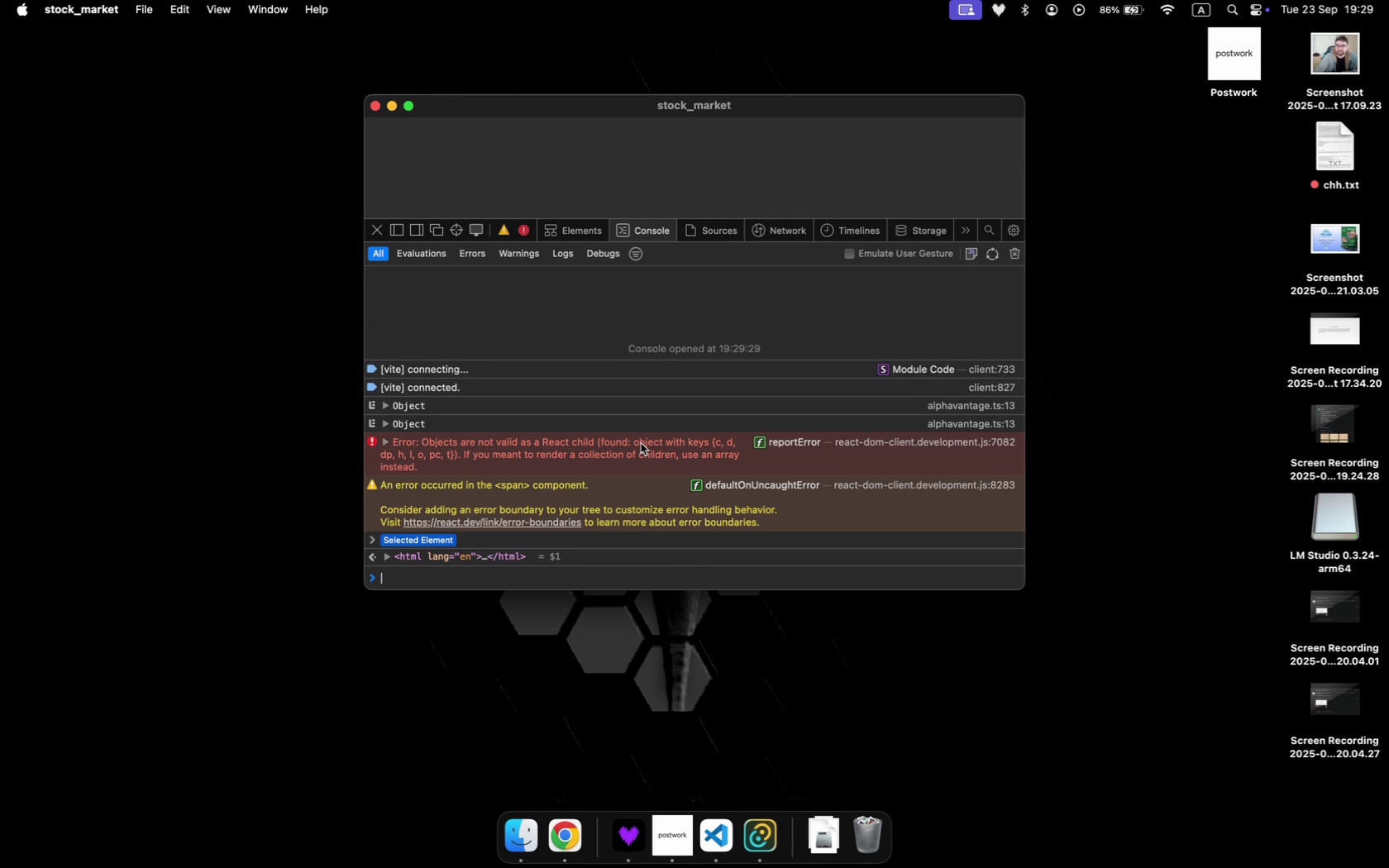 
key(Space)